 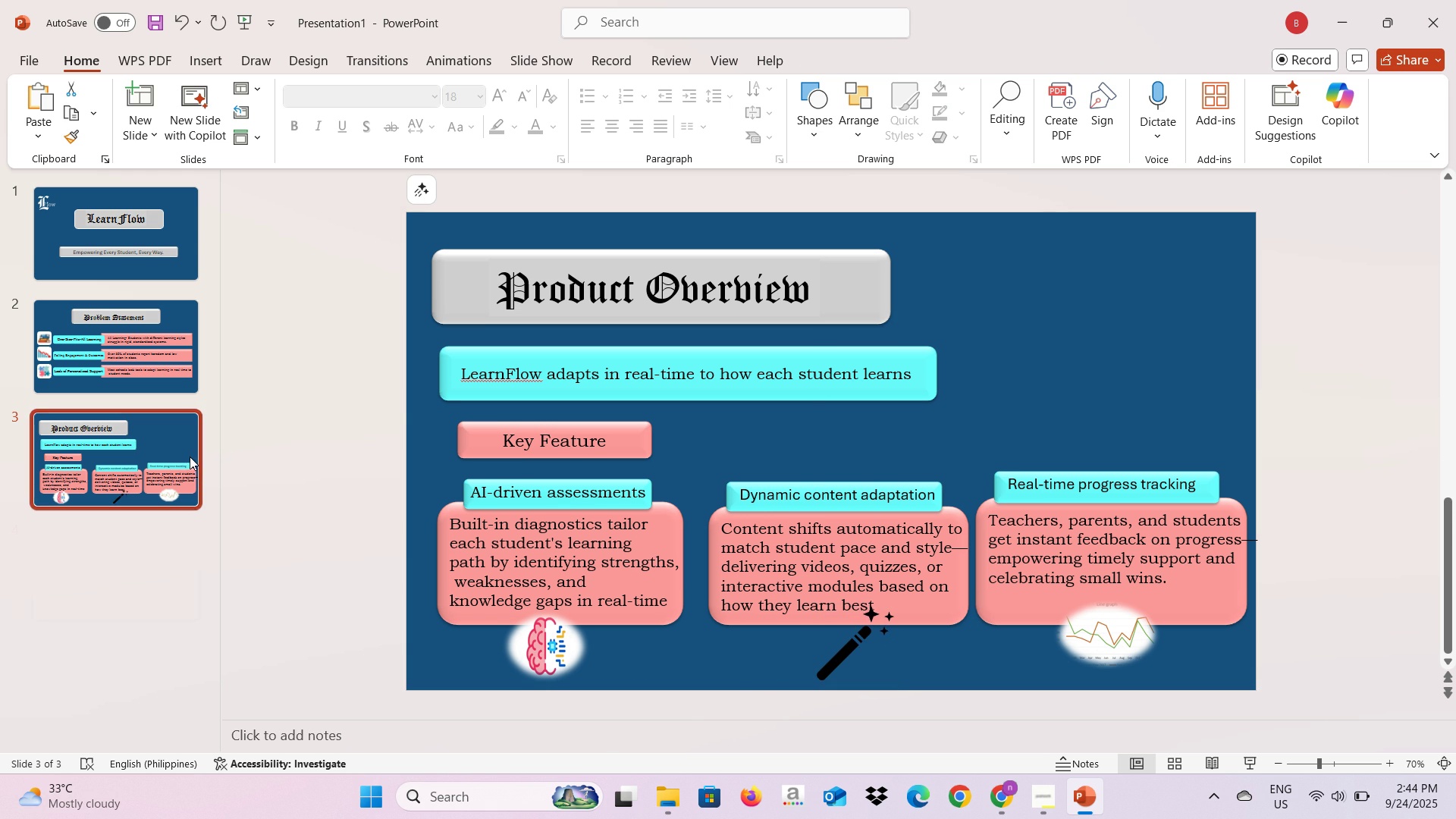 
key(Control+V)
 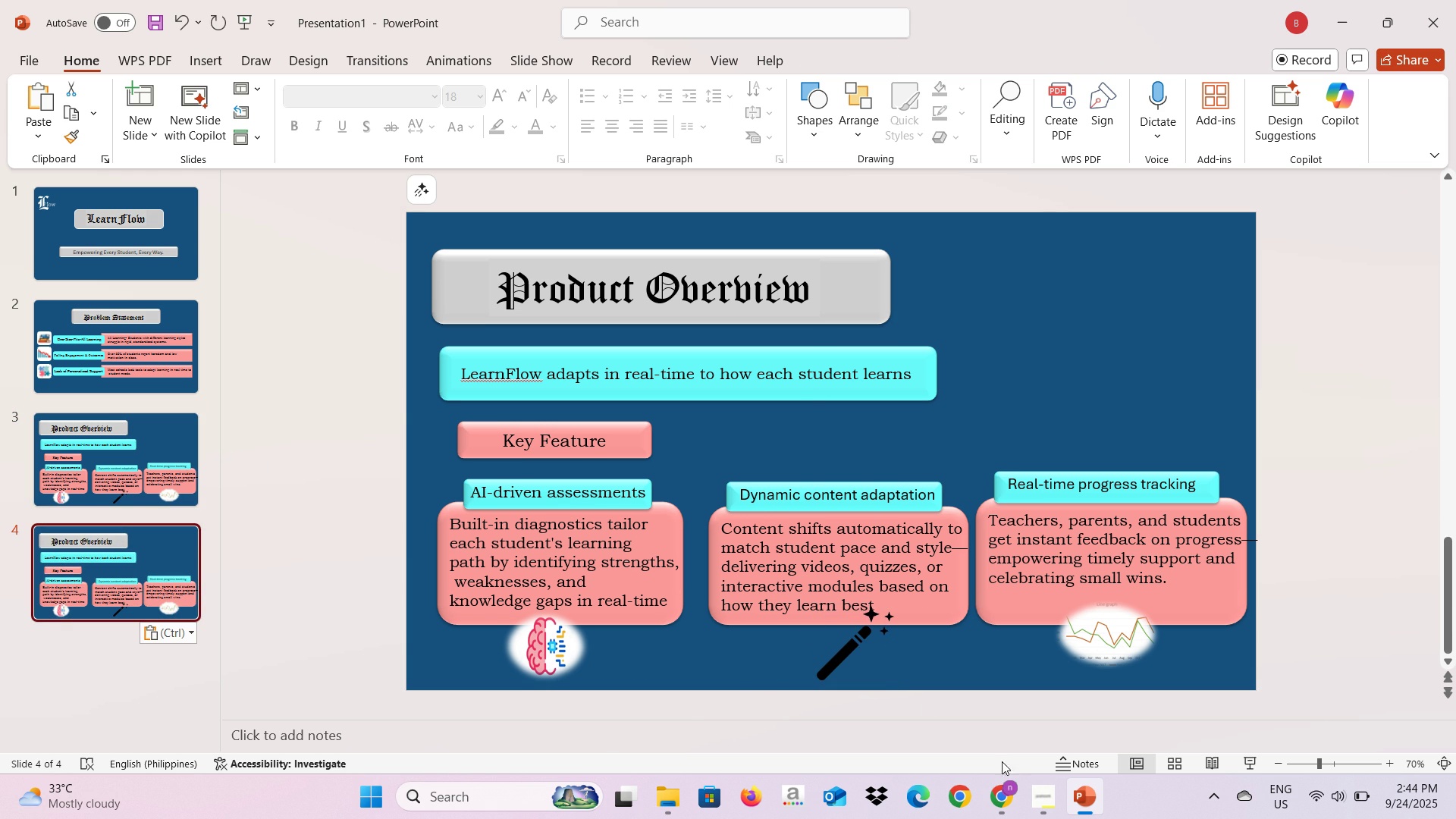 
left_click([1038, 790])
 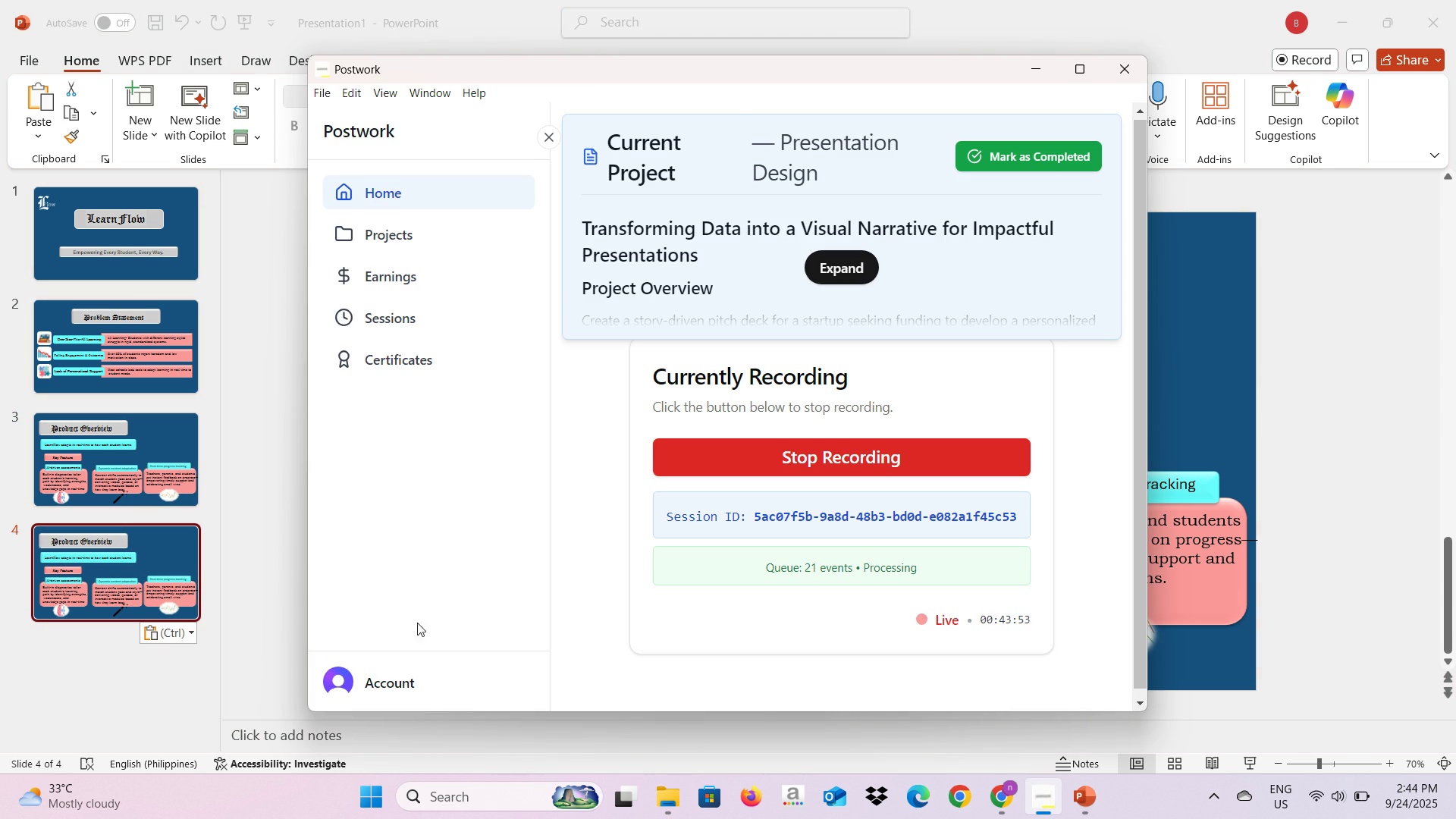 
left_click([172, 677])
 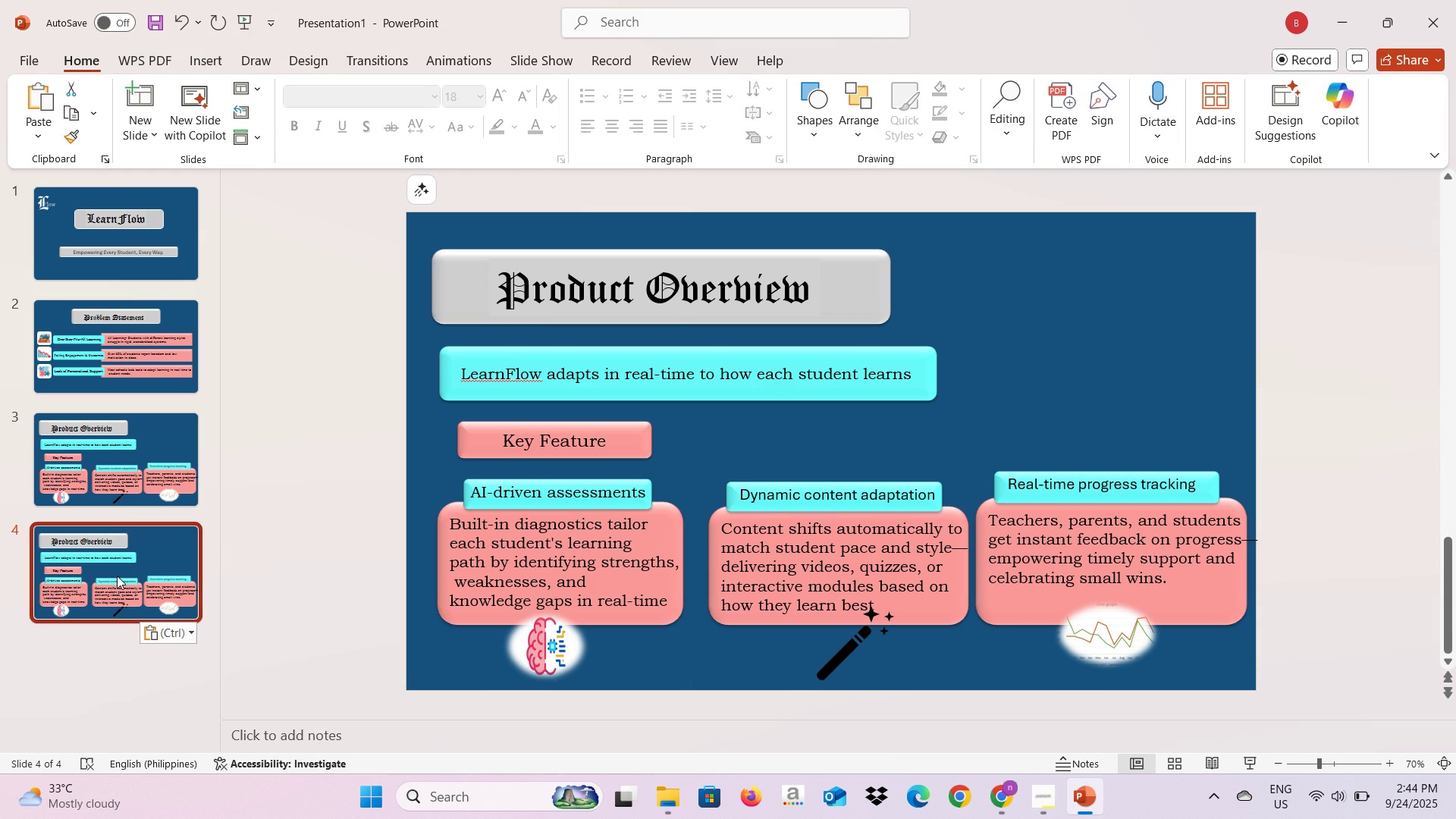 
key(Alt+AltLeft)
 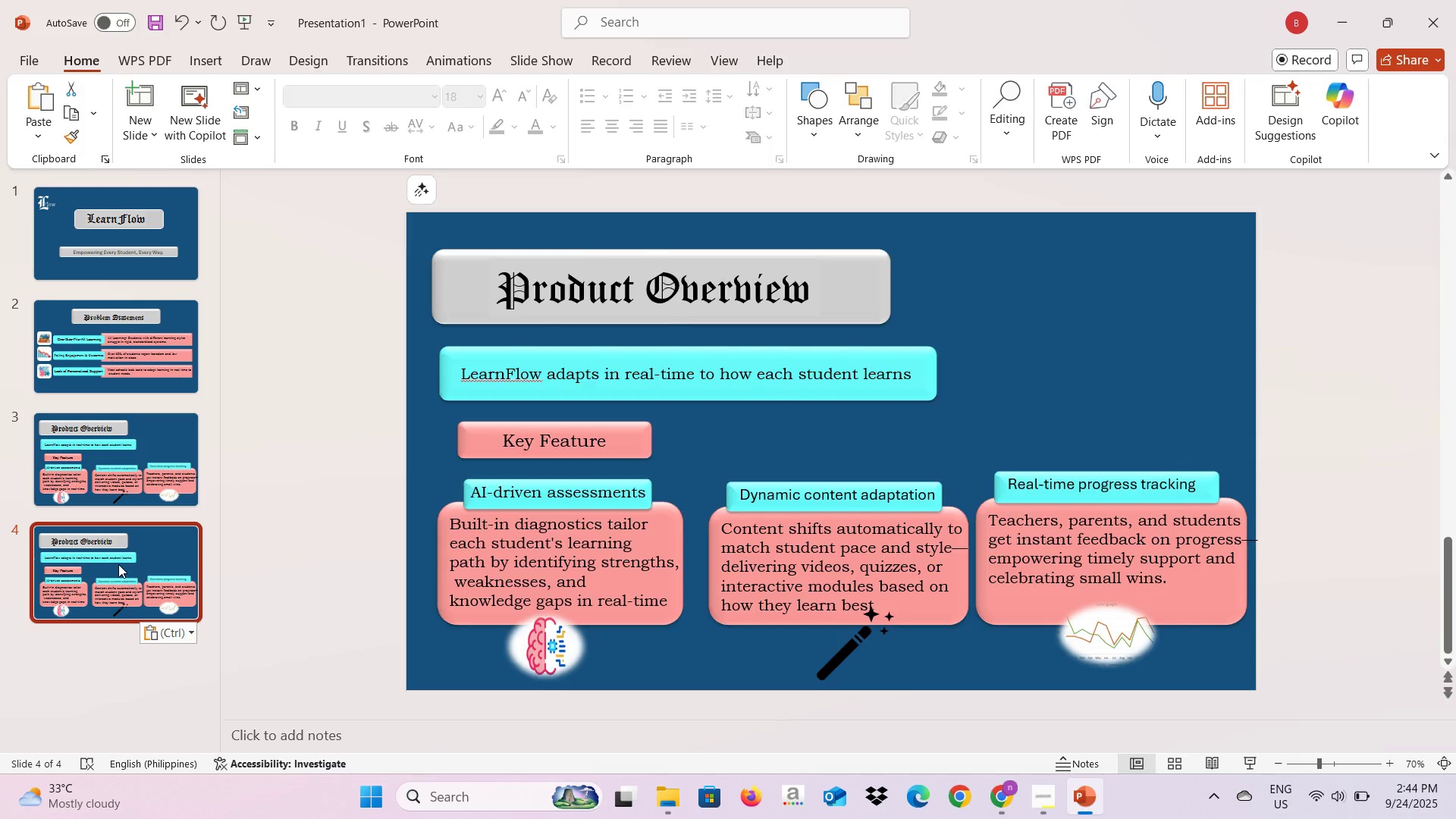 
key(Alt+Tab)
 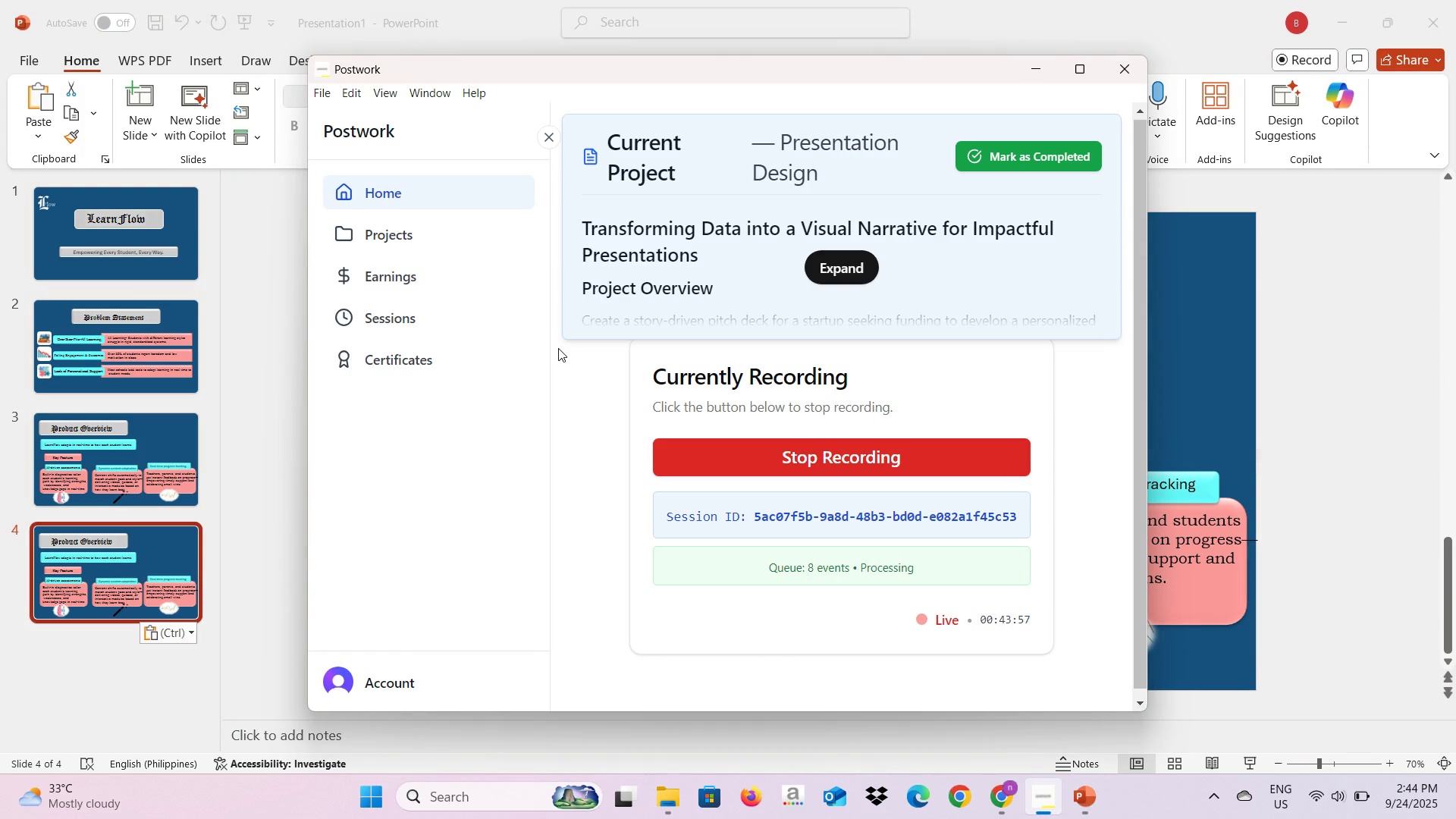 
key(Alt+AltLeft)
 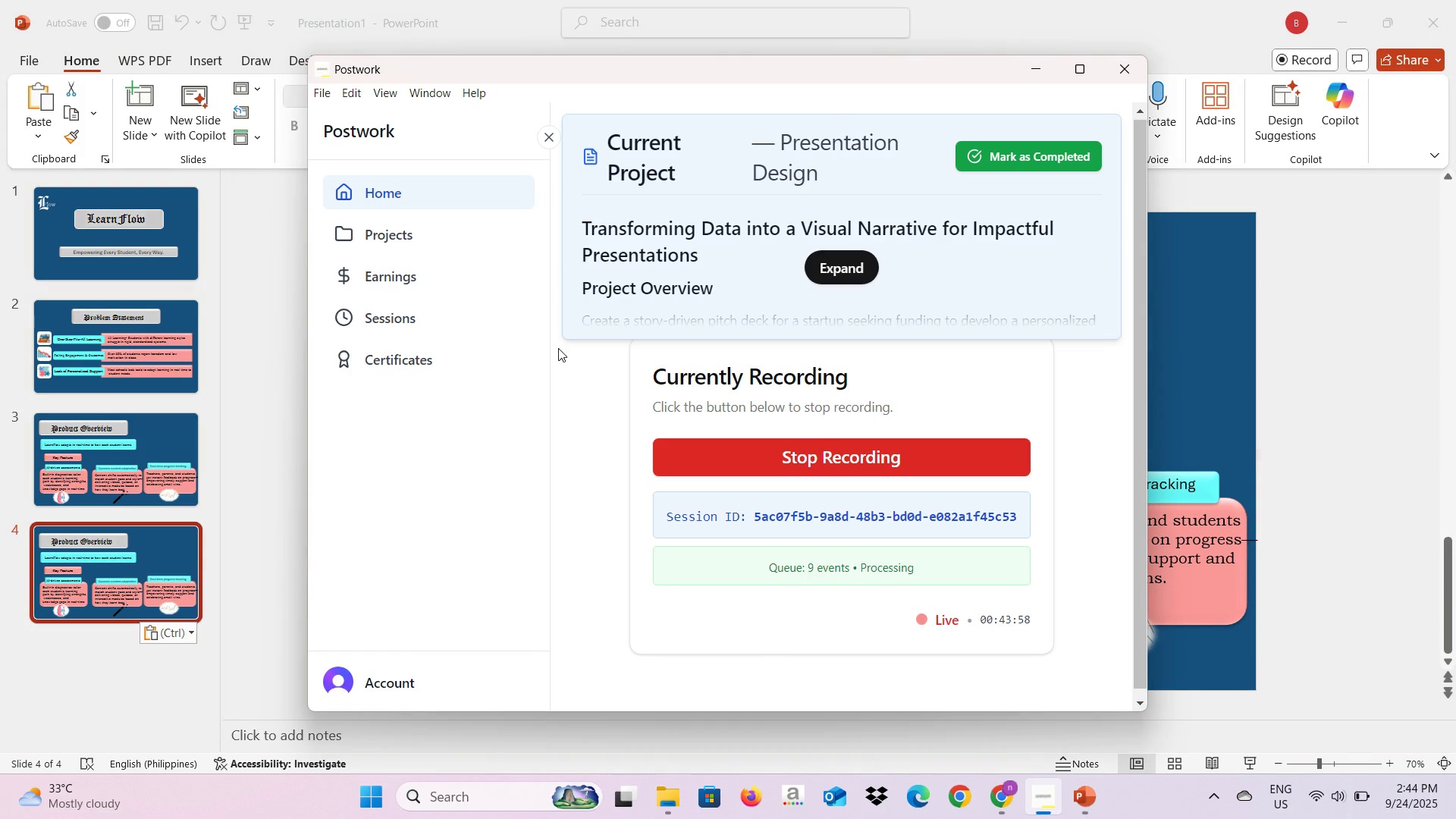 
key(Alt+Tab)